 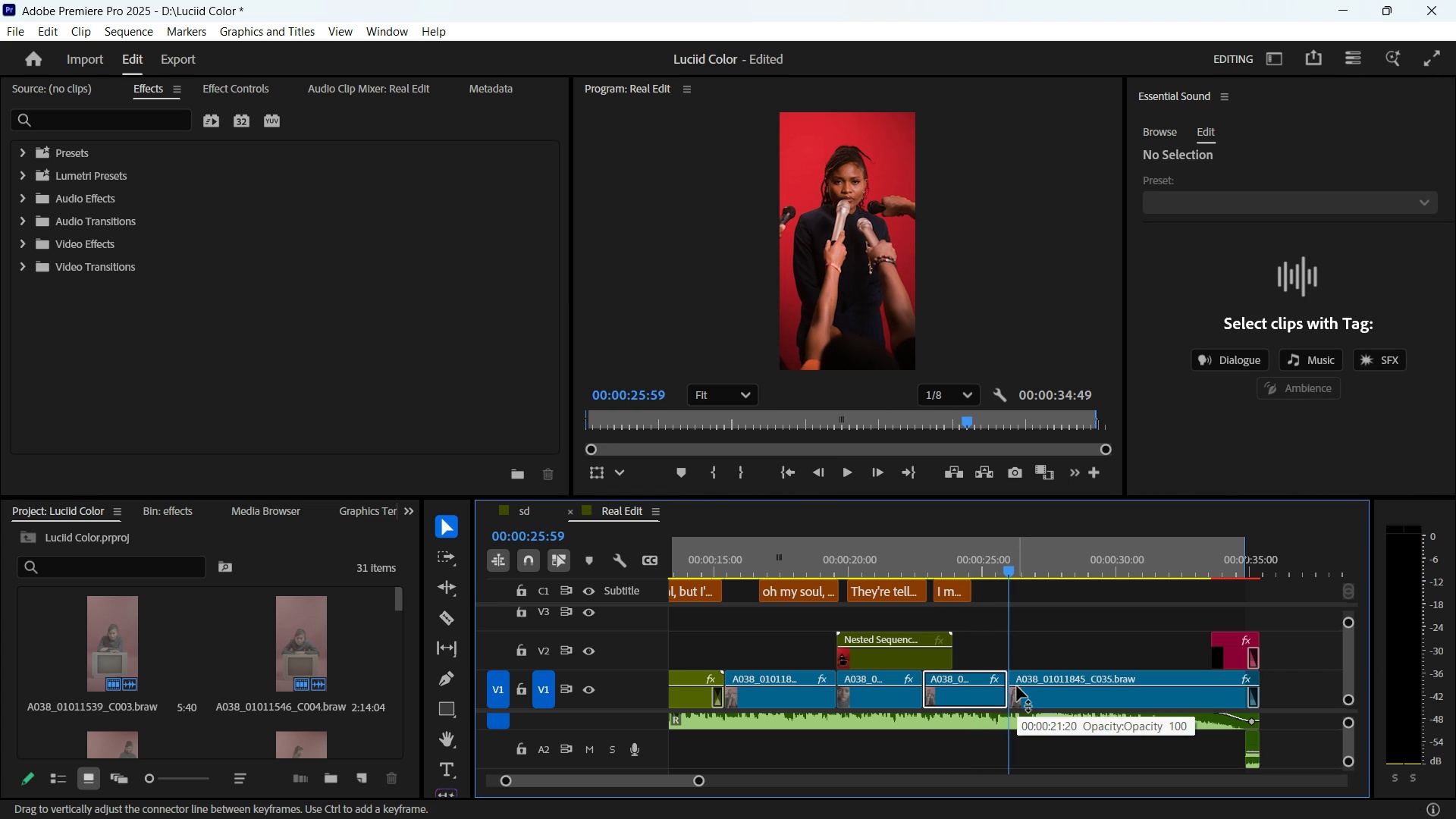 
left_click([1037, 687])
 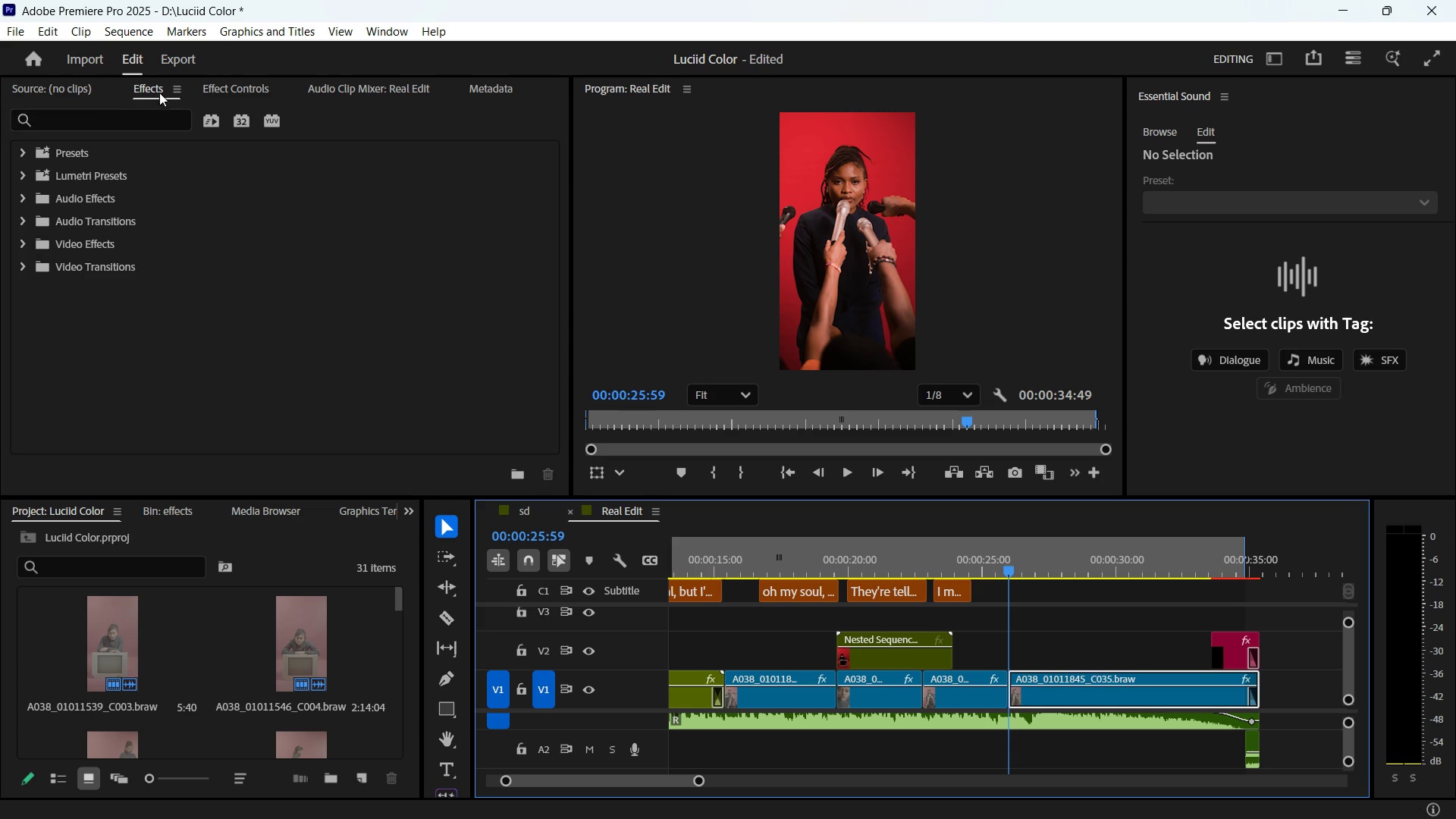 
left_click([228, 86])
 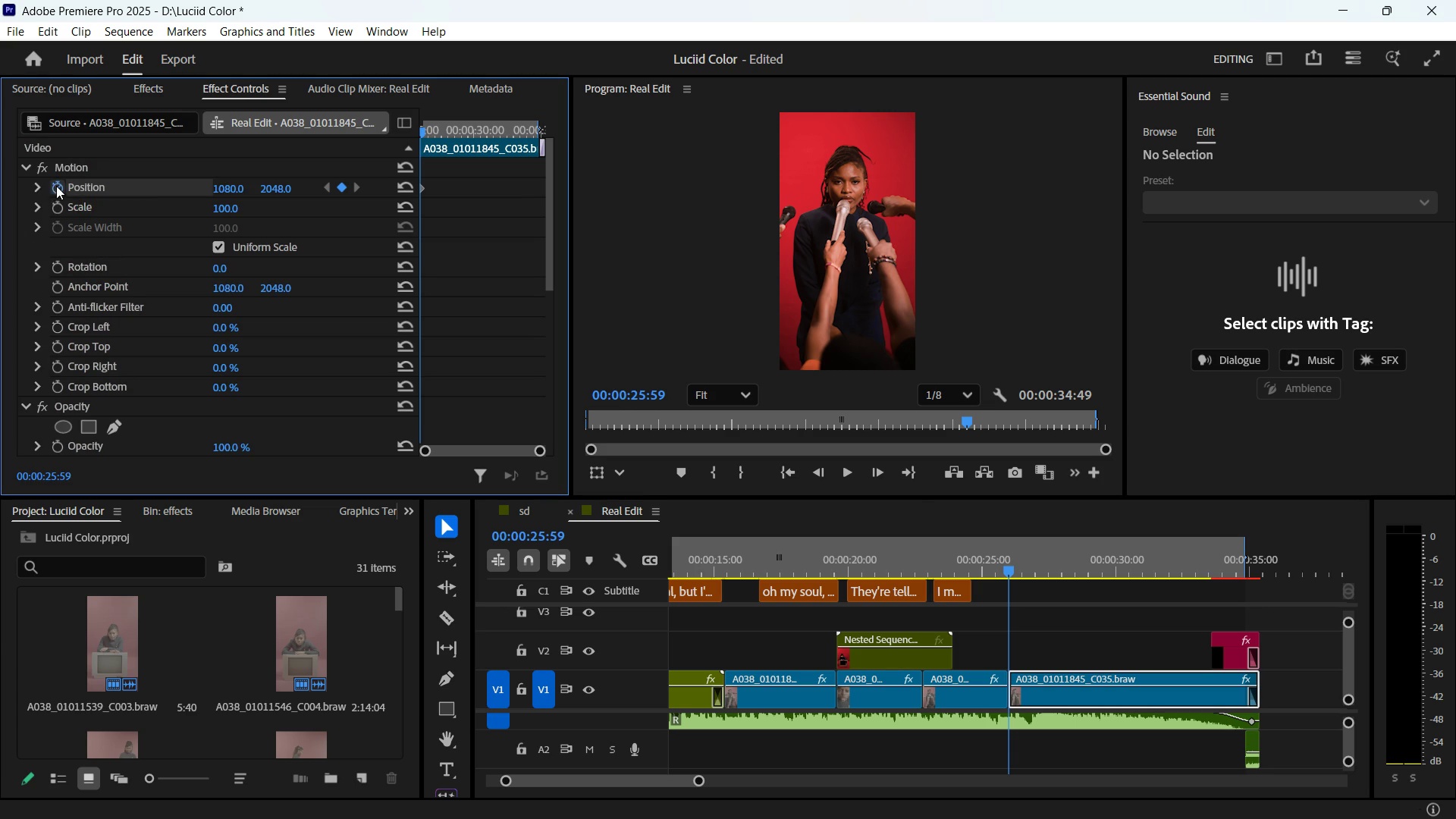 
double_click([58, 190])
 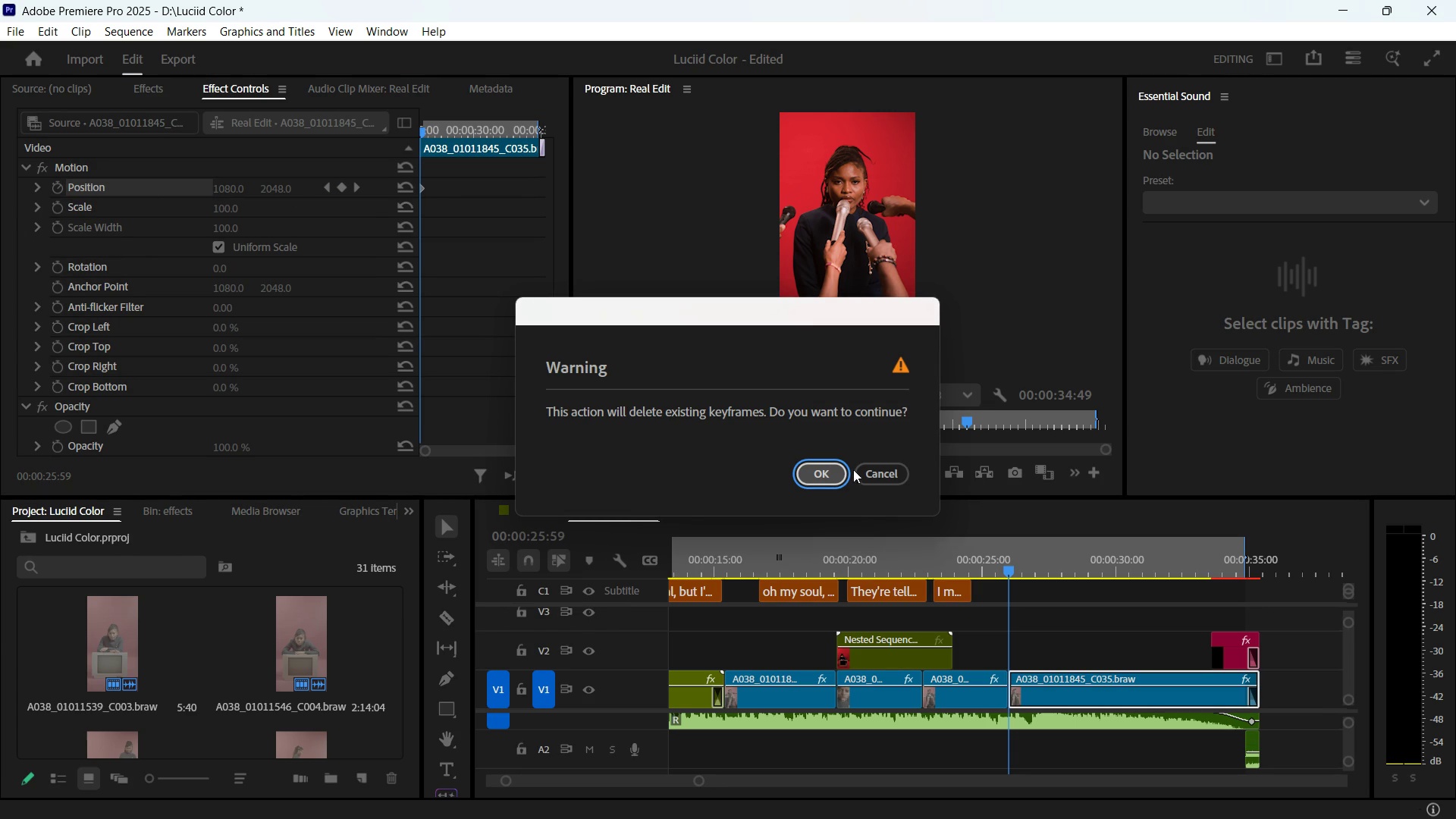 
left_click([865, 469])
 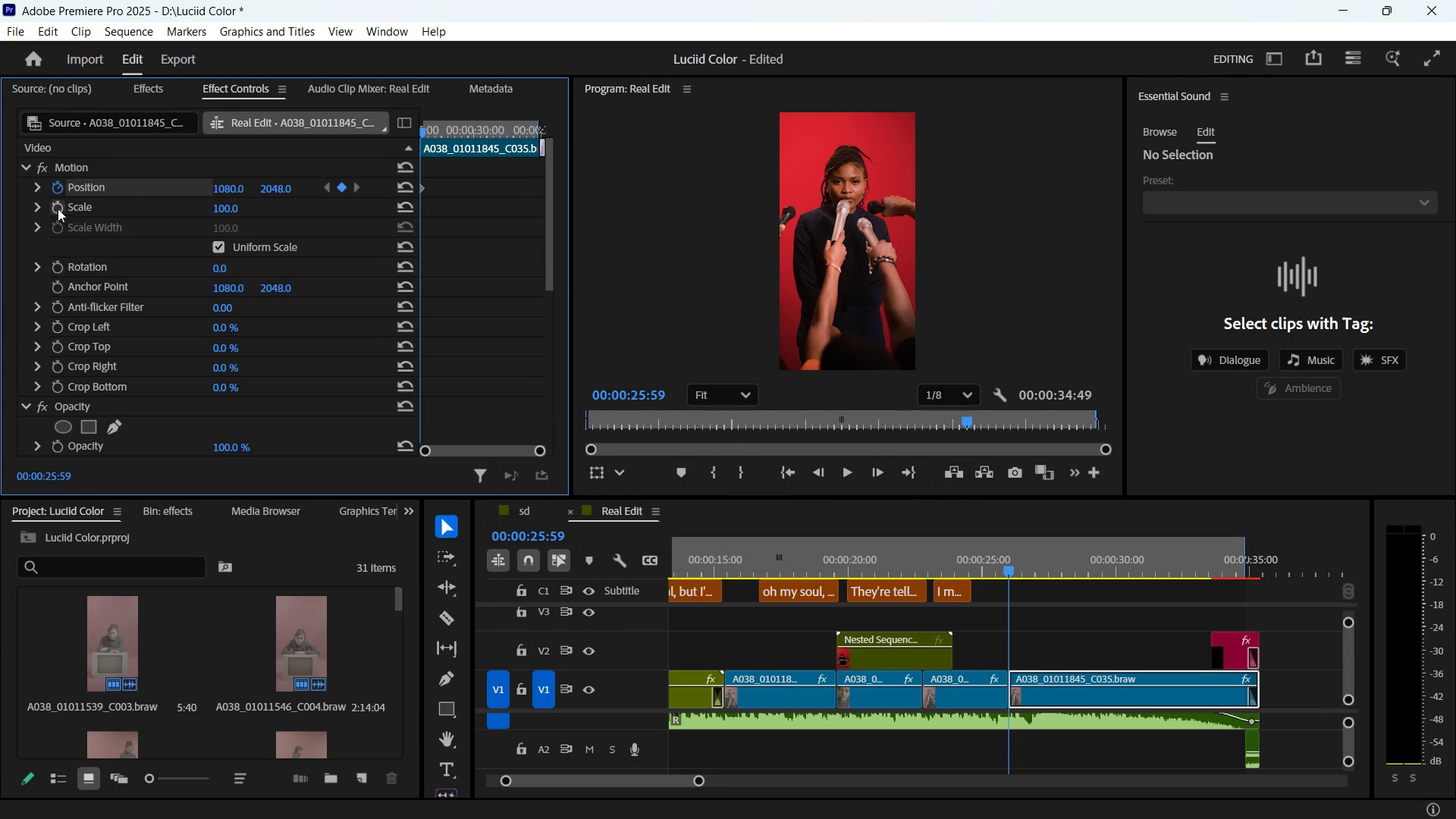 
left_click([58, 210])
 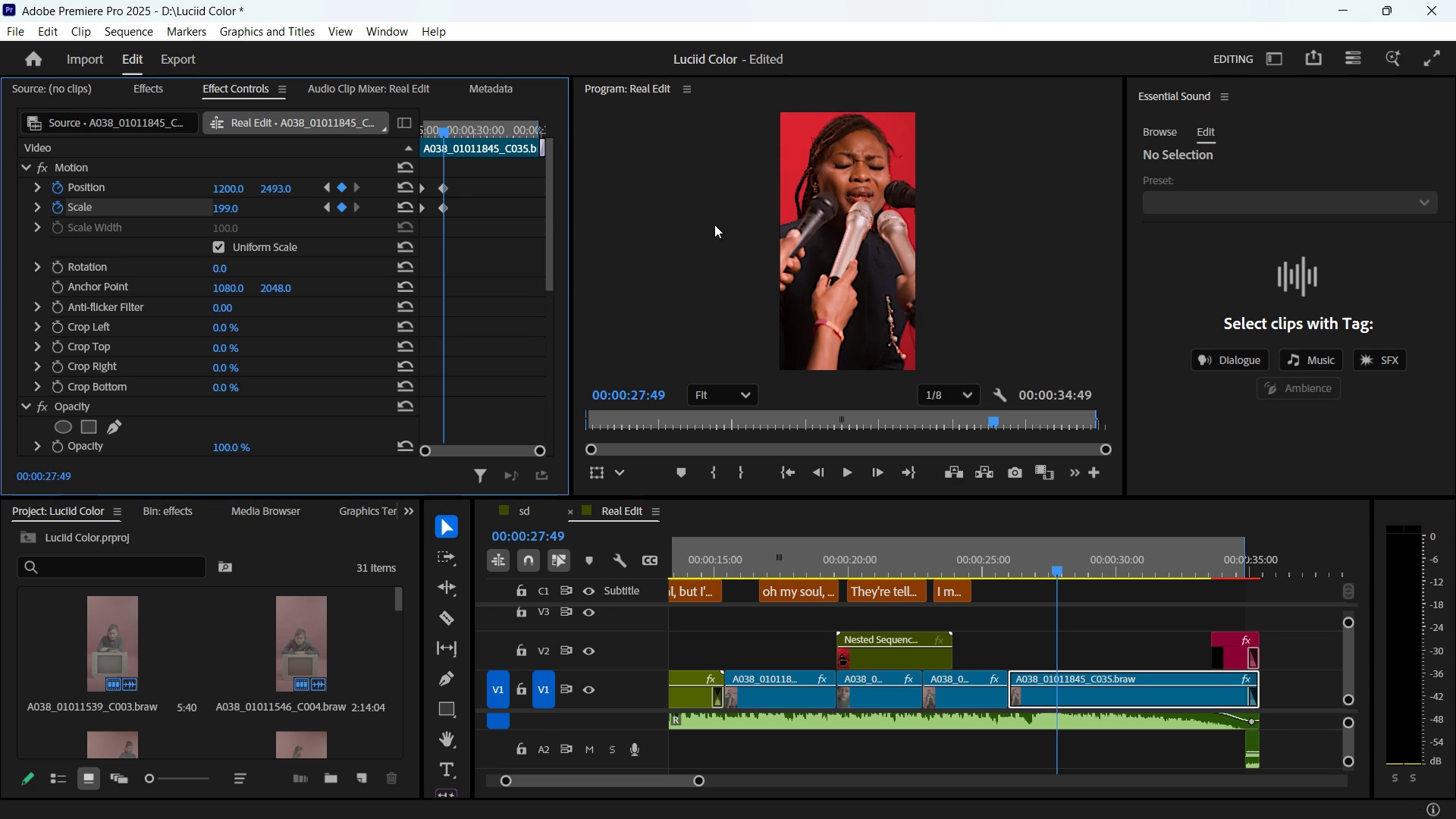 
wait(14.08)
 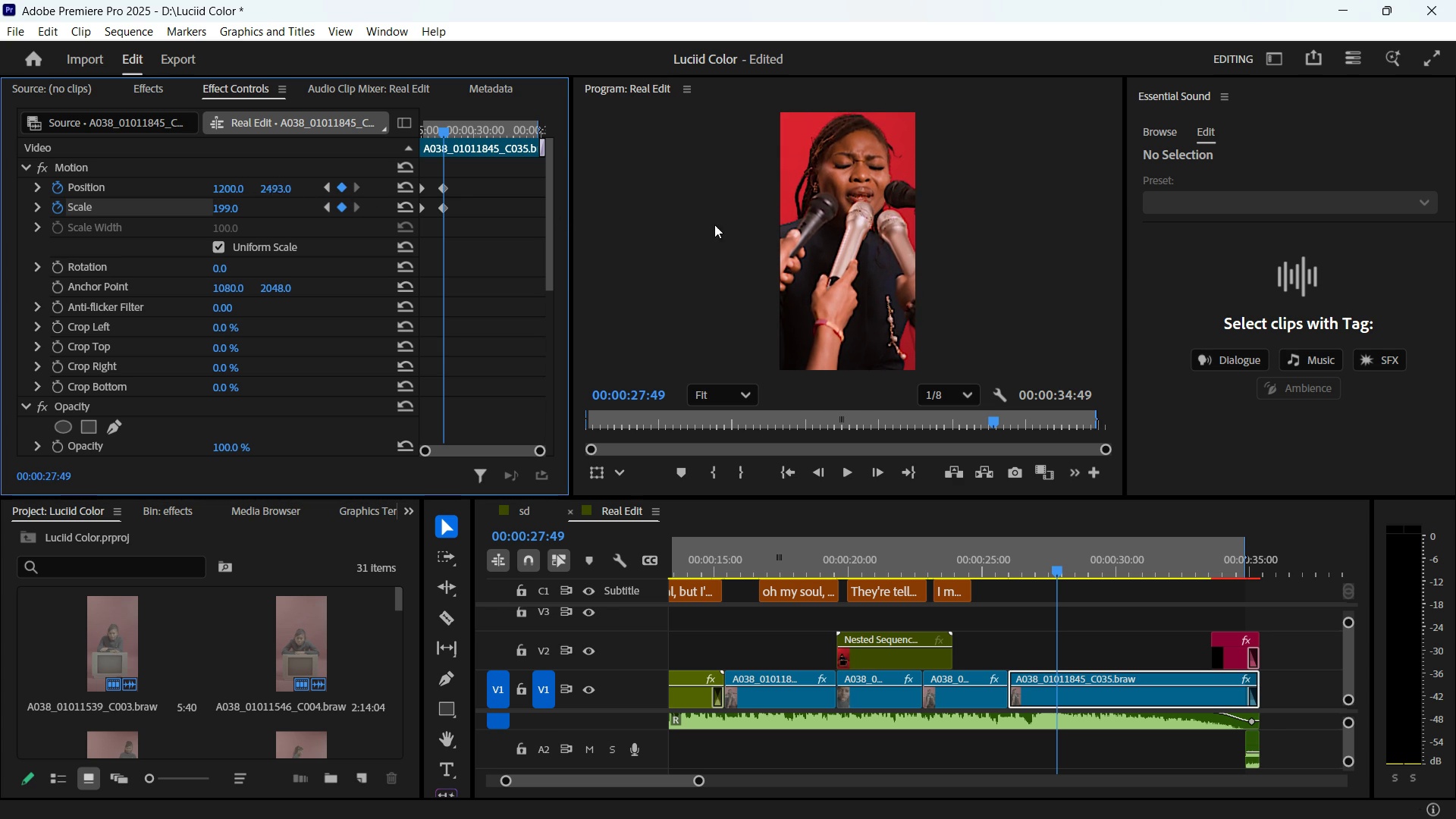 
key(Space)
 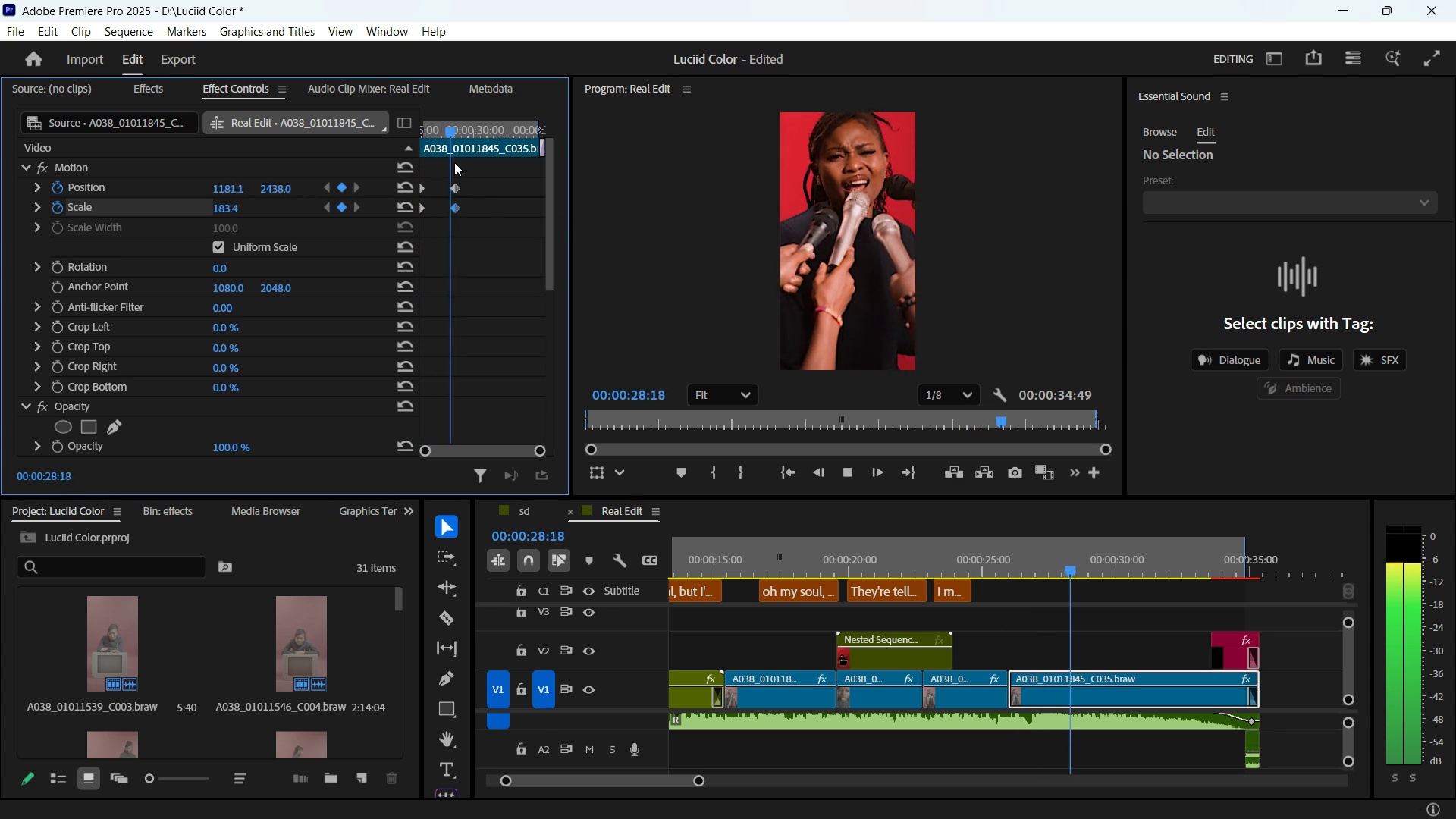 
key(Space)
 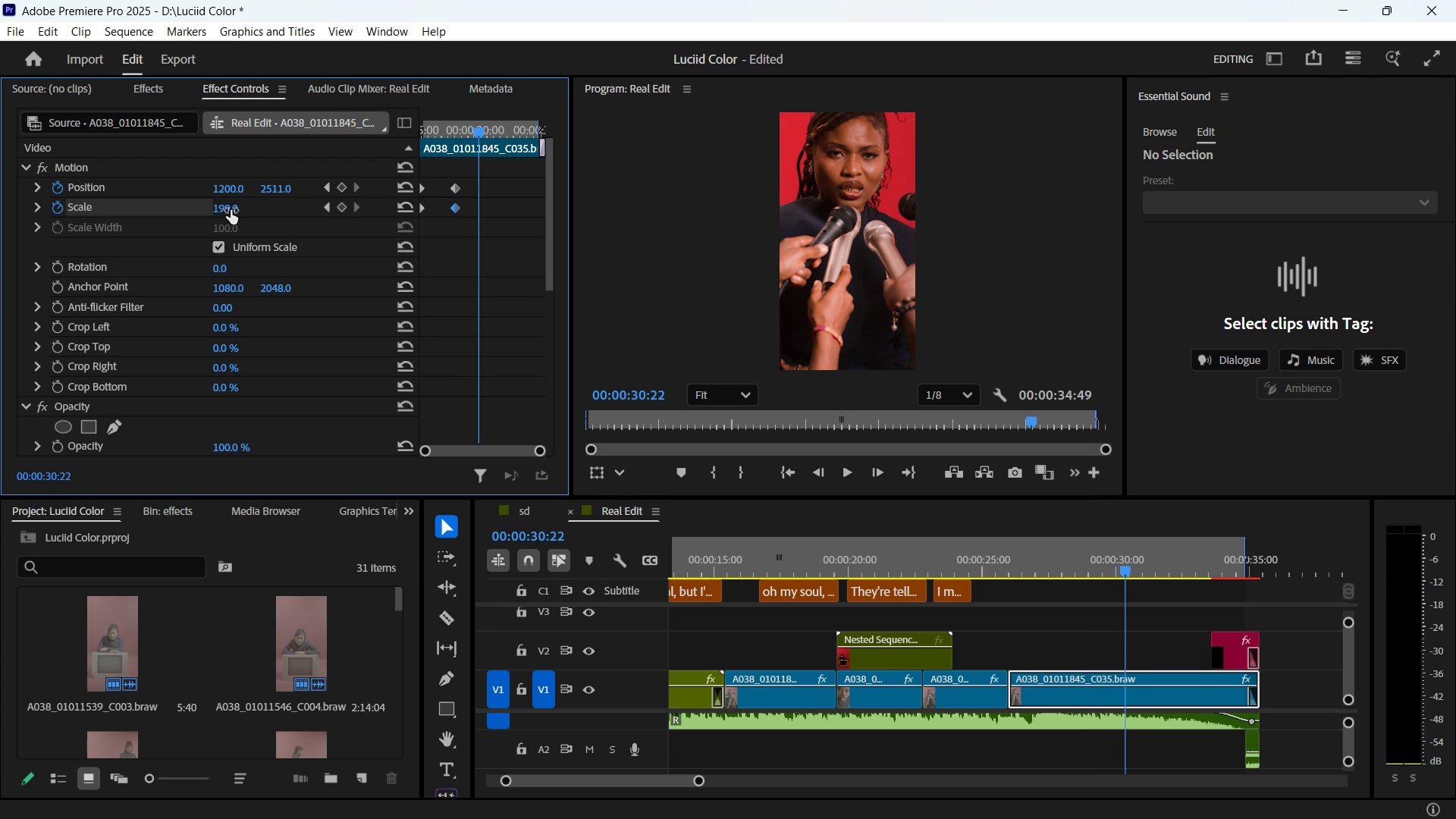 
wait(10.14)
 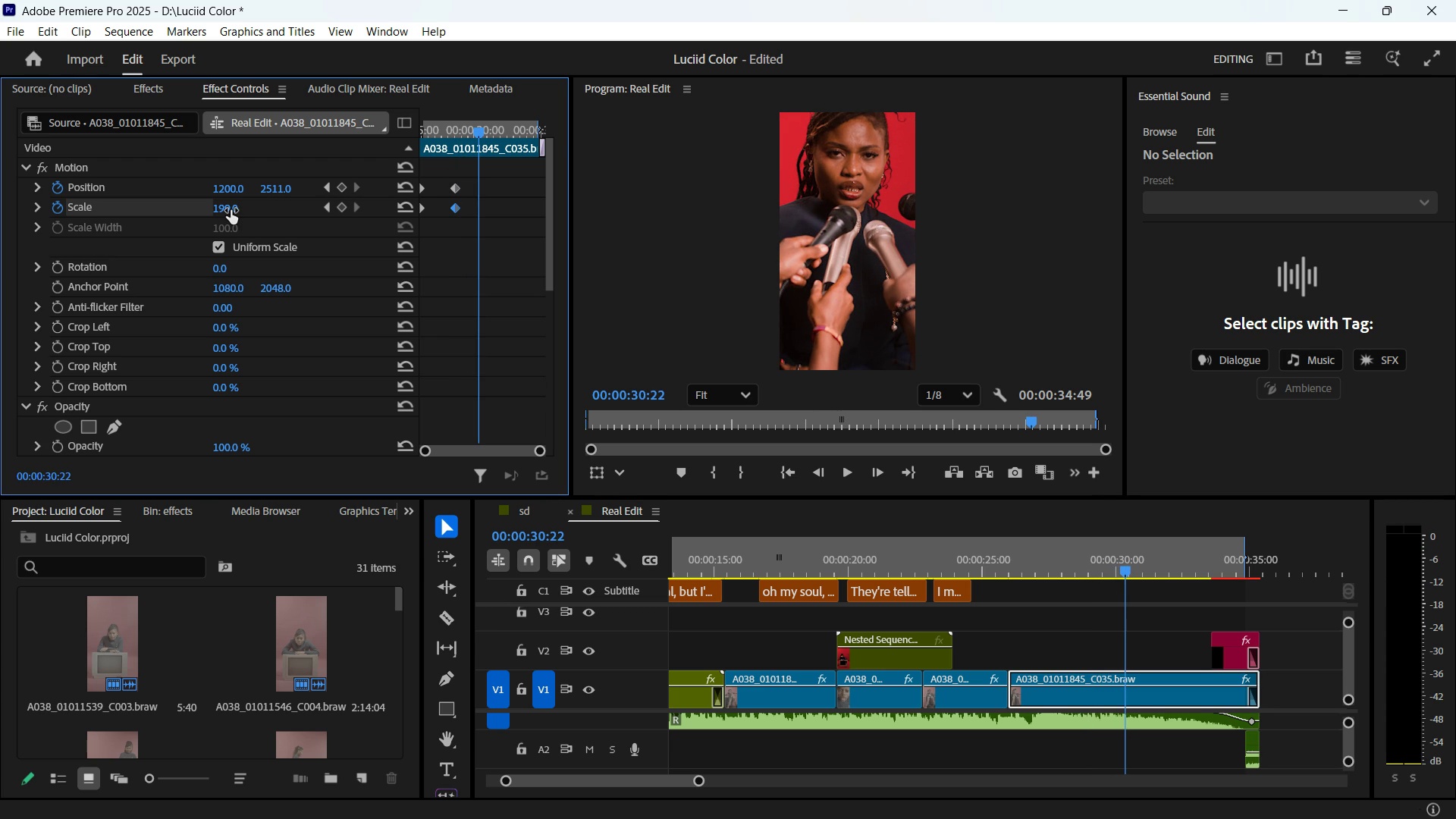 
key(Space)
 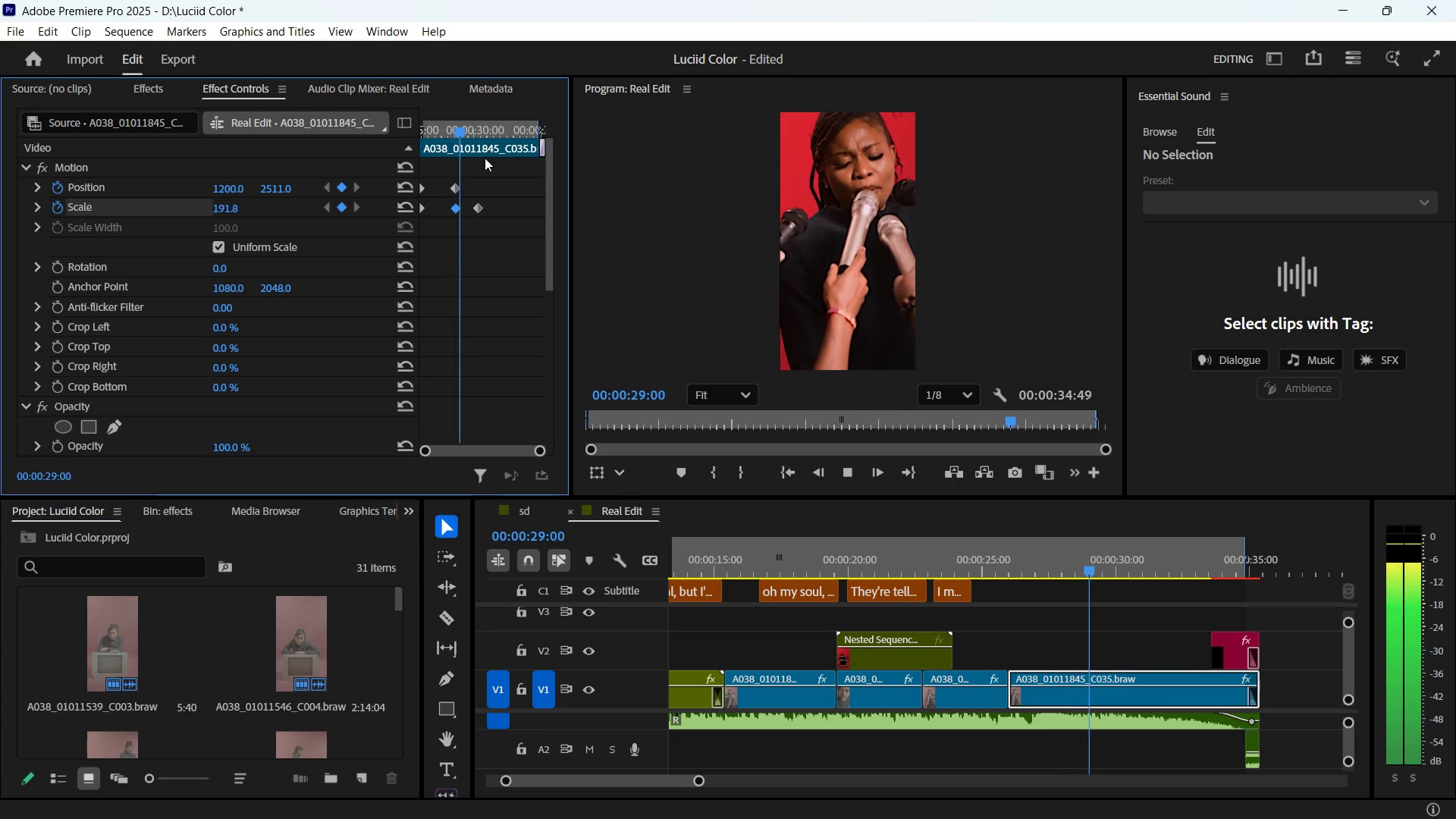 
key(Space)
 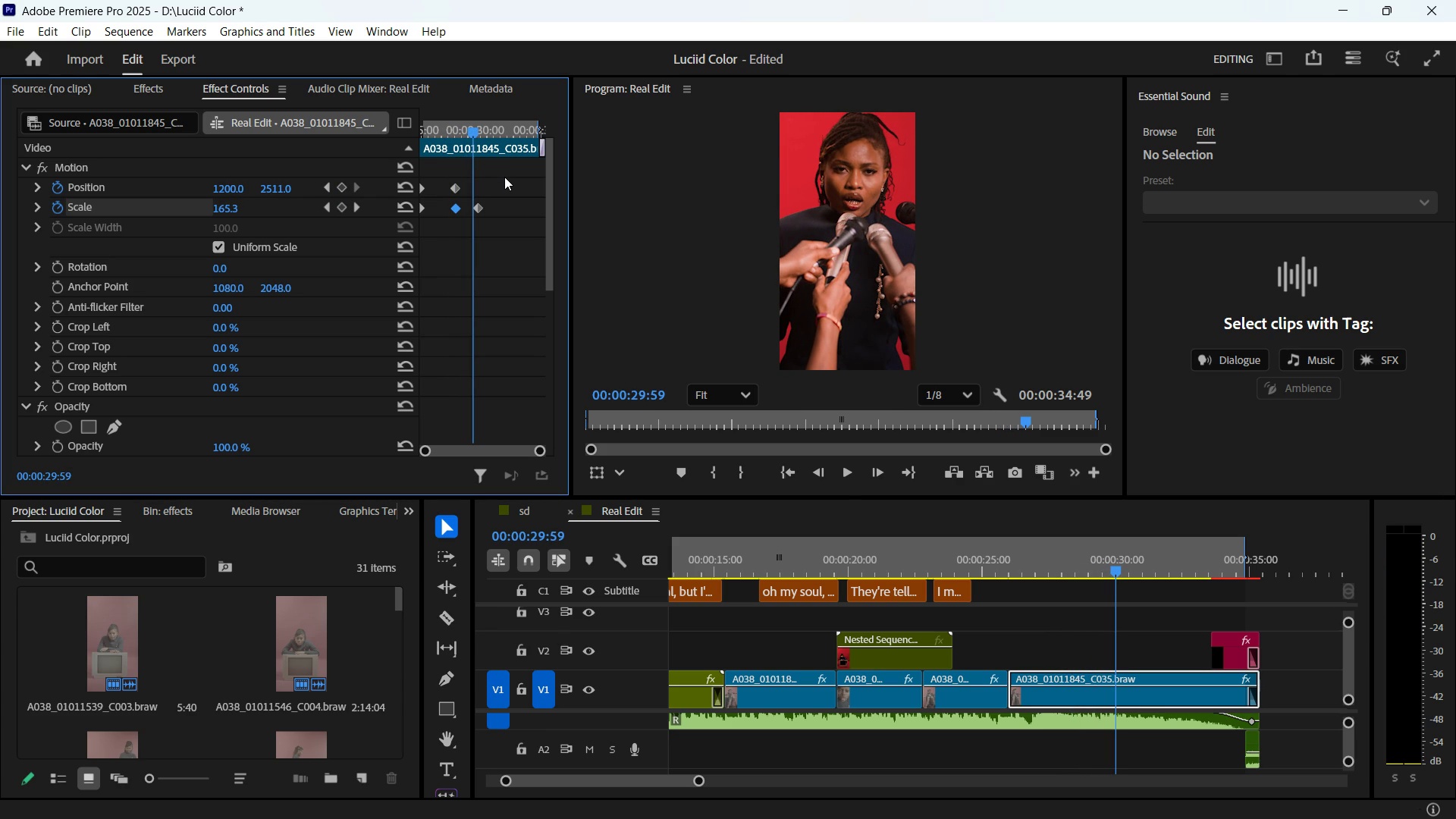 
key(Space)
 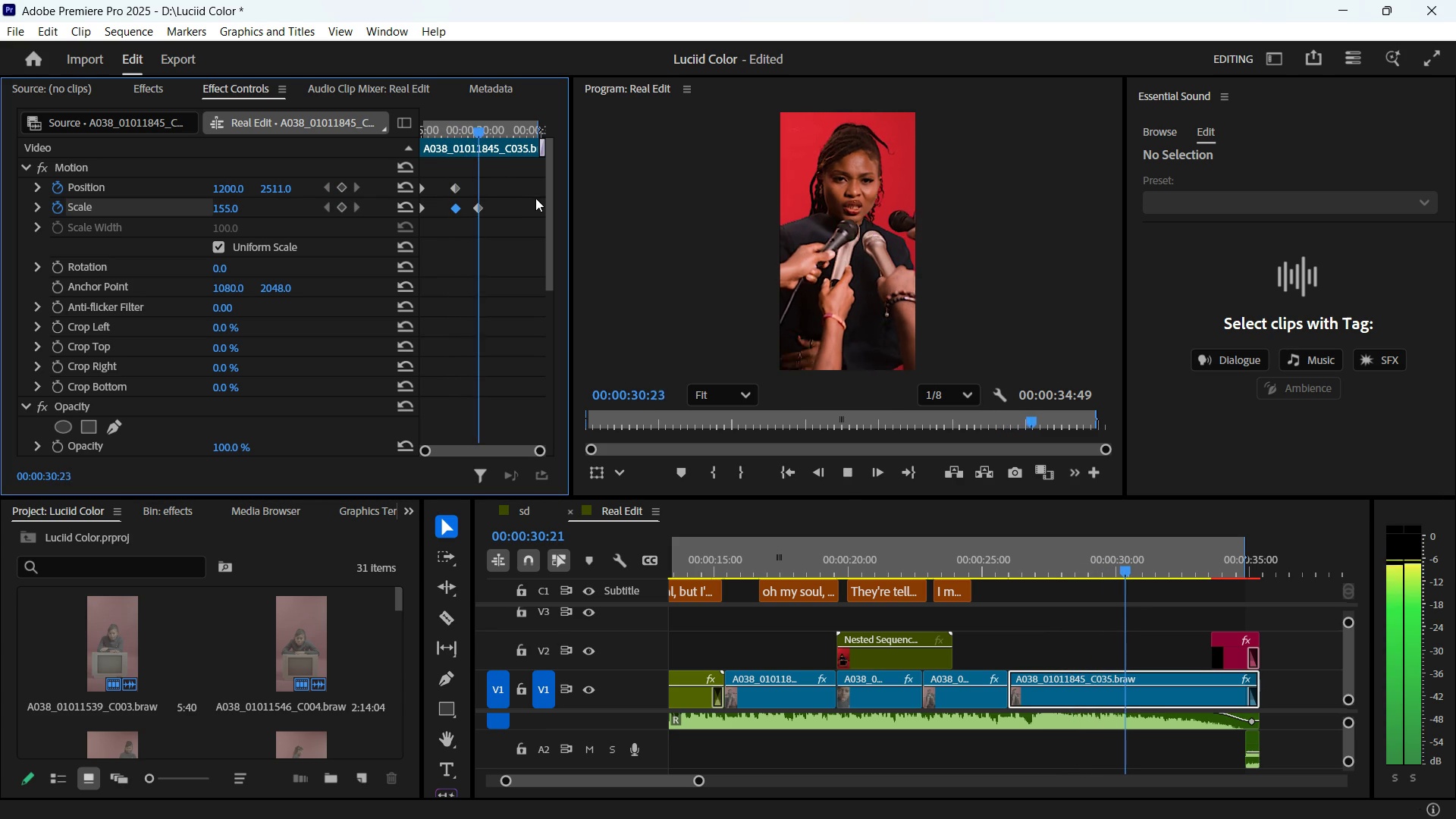 
key(Space)